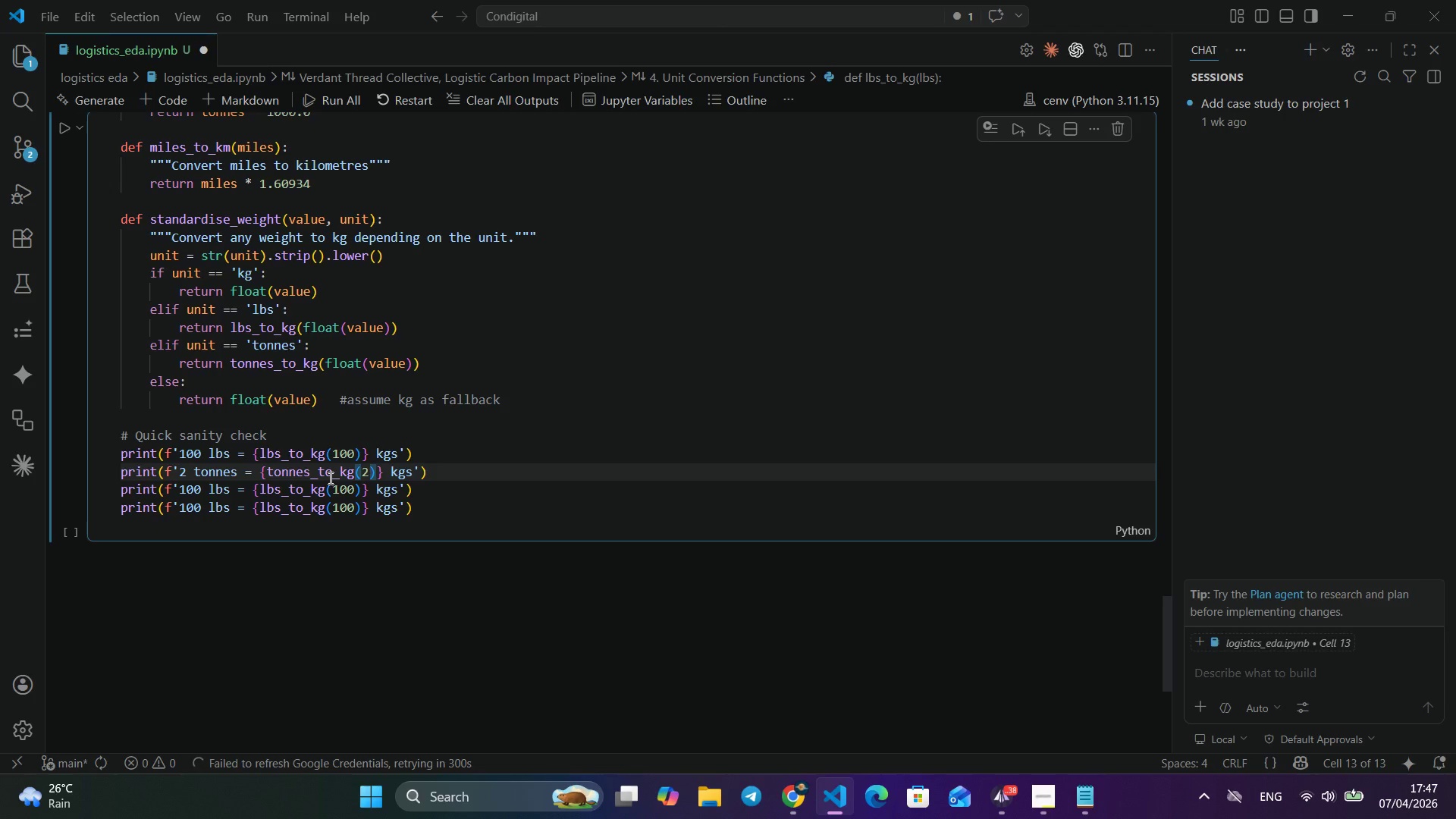 
key(2)
 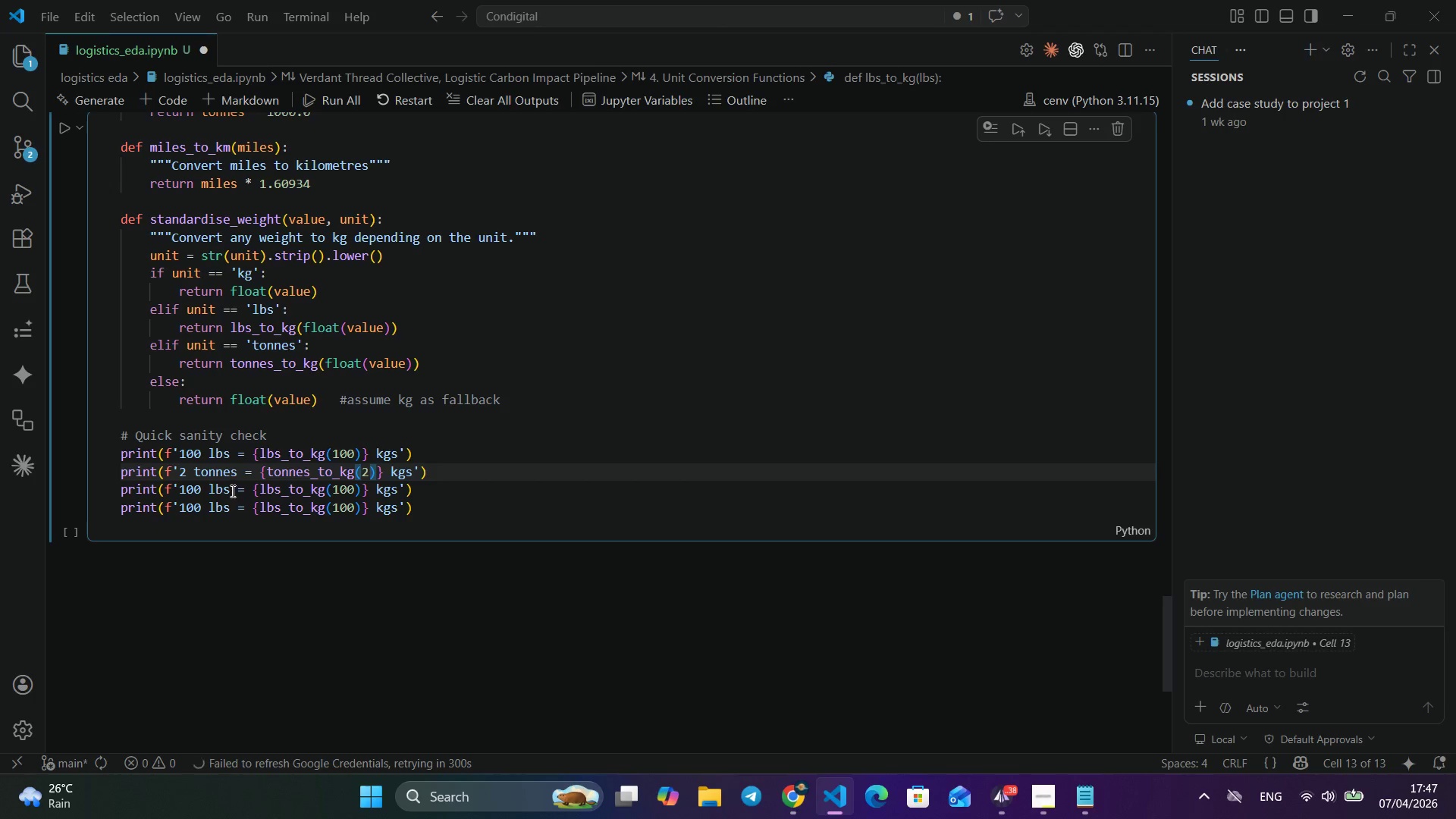 
wait(5.05)
 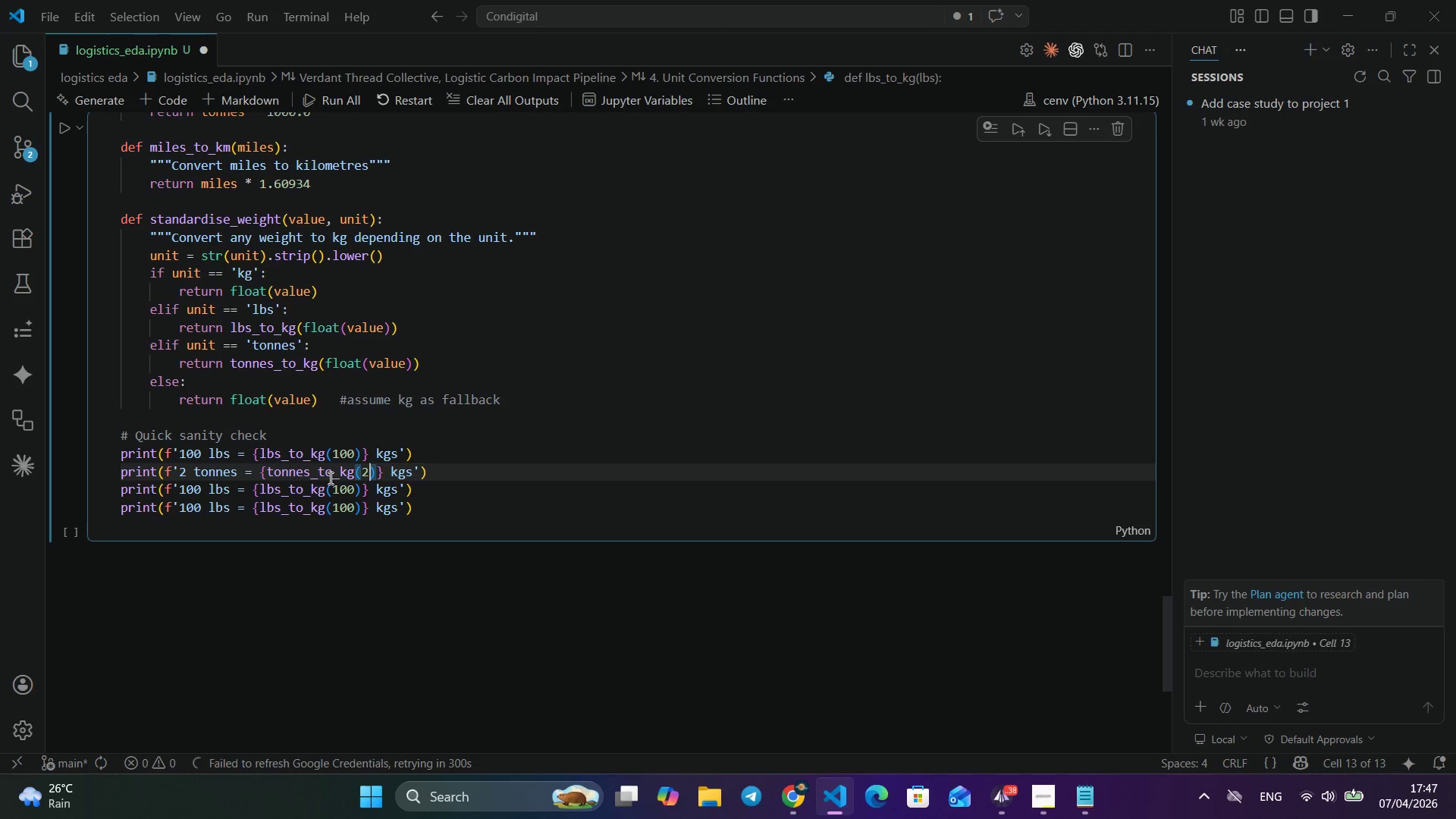 
left_click([230, 489])
 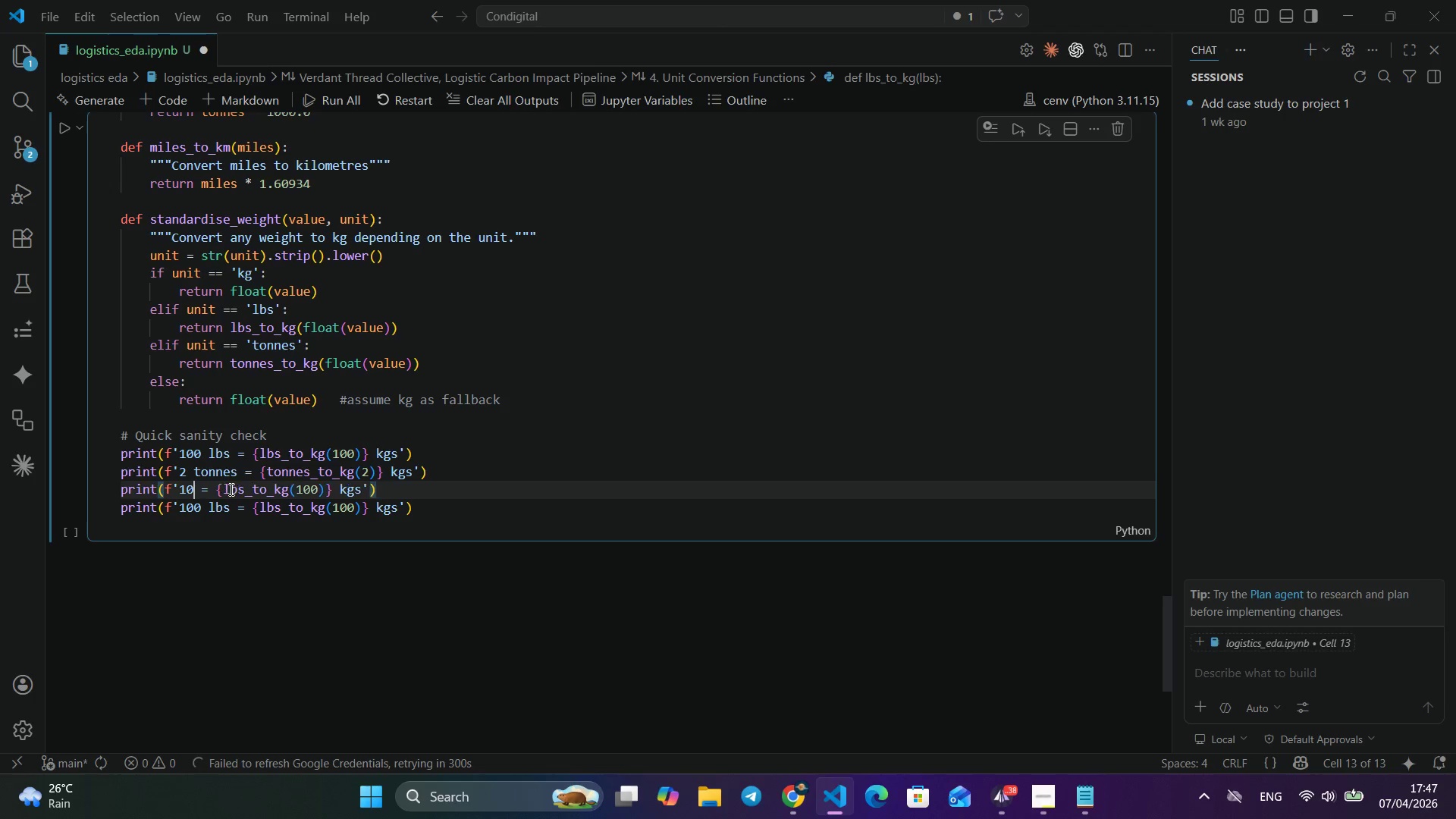 
key(Backspace)
key(Backspace)
key(Backspace)
key(Backspace)
key(Backspace)
key(Backspace)
key(Backspace)
type(50 miles)
 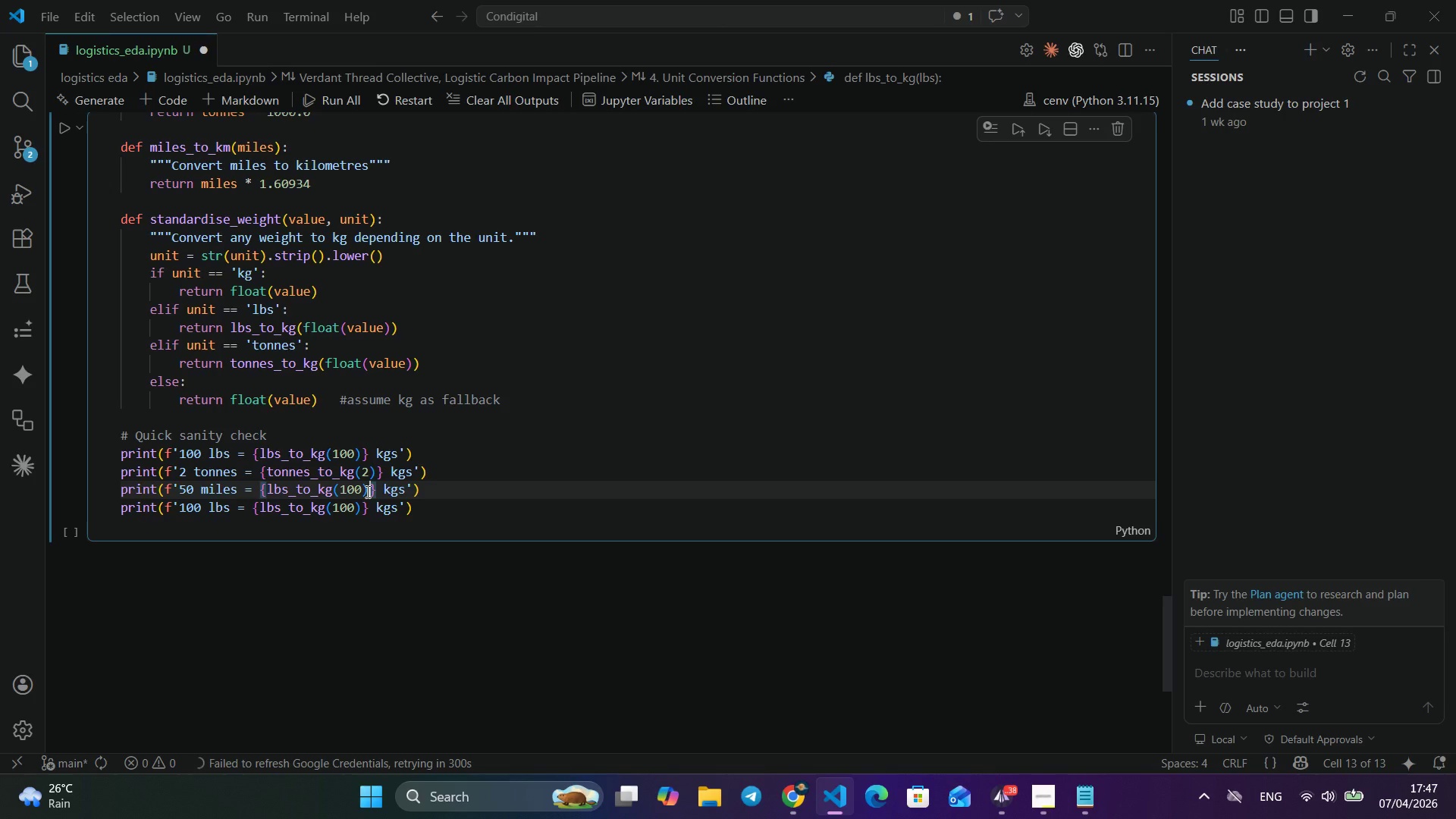 
left_click([366, 491])
 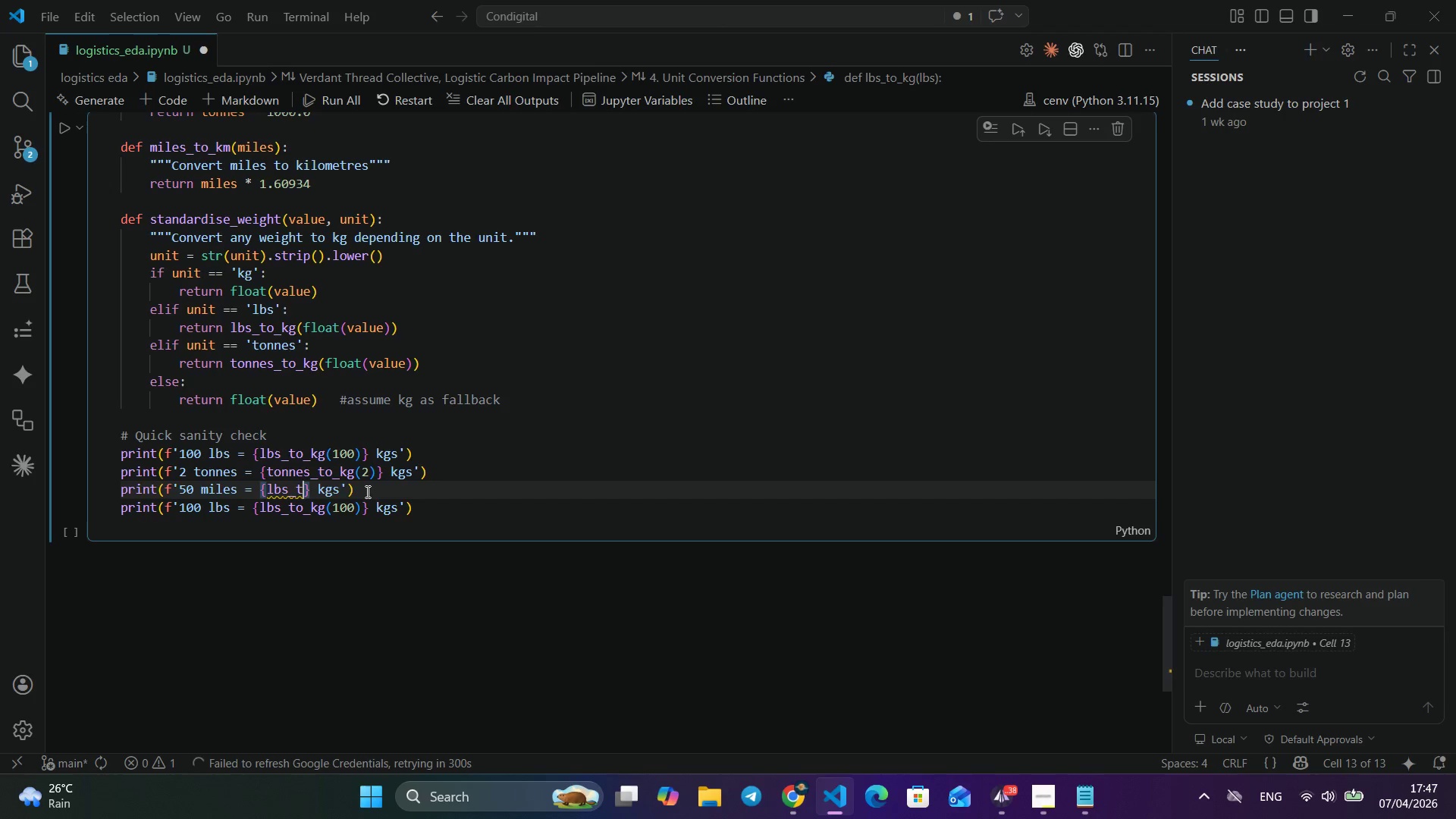 
hold_key(key=Backspace, duration=0.61)
 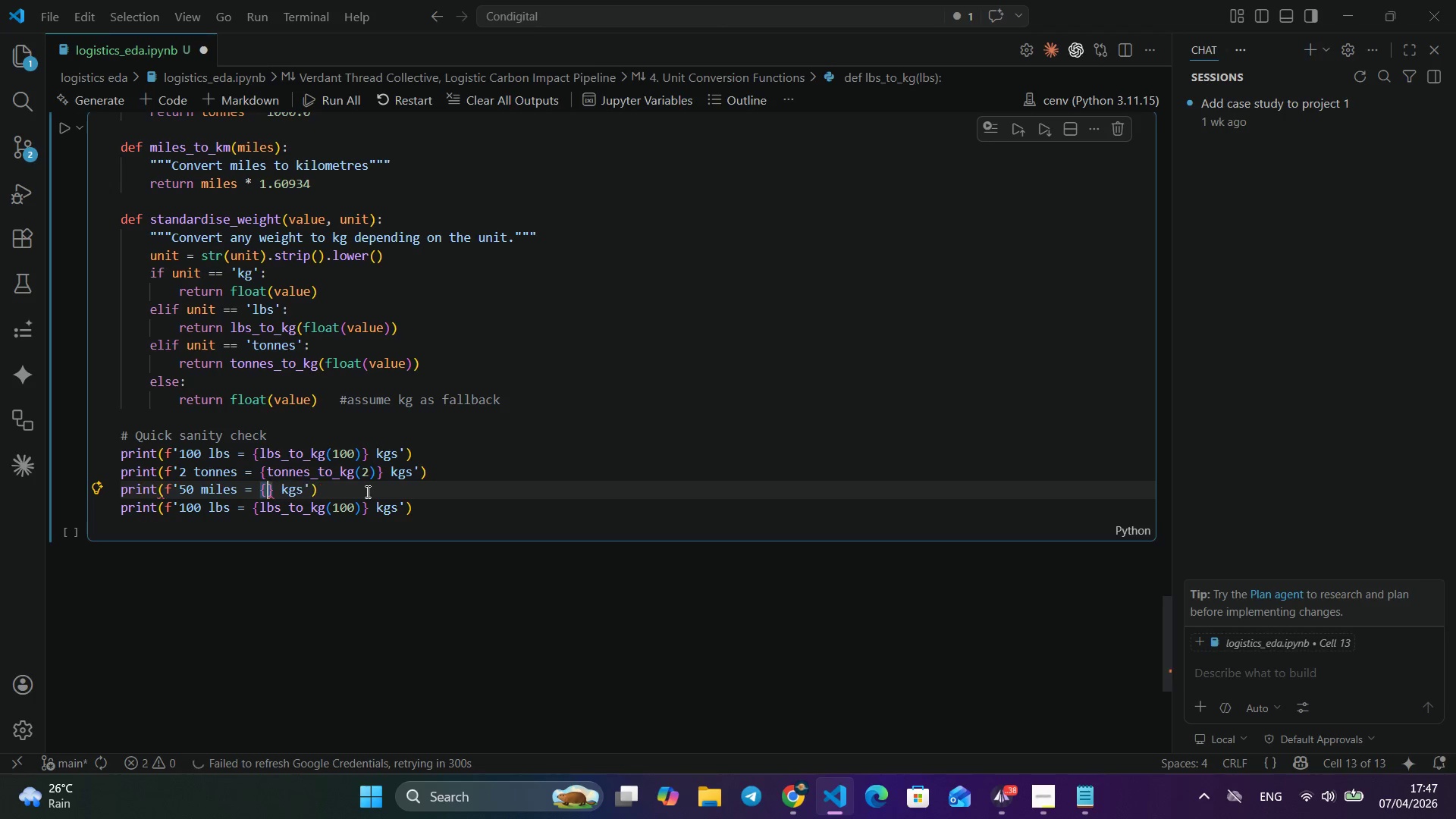 
key(Backspace)
key(Backspace)
key(Backspace)
key(Backspace)
key(Backspace)
type(mile)
 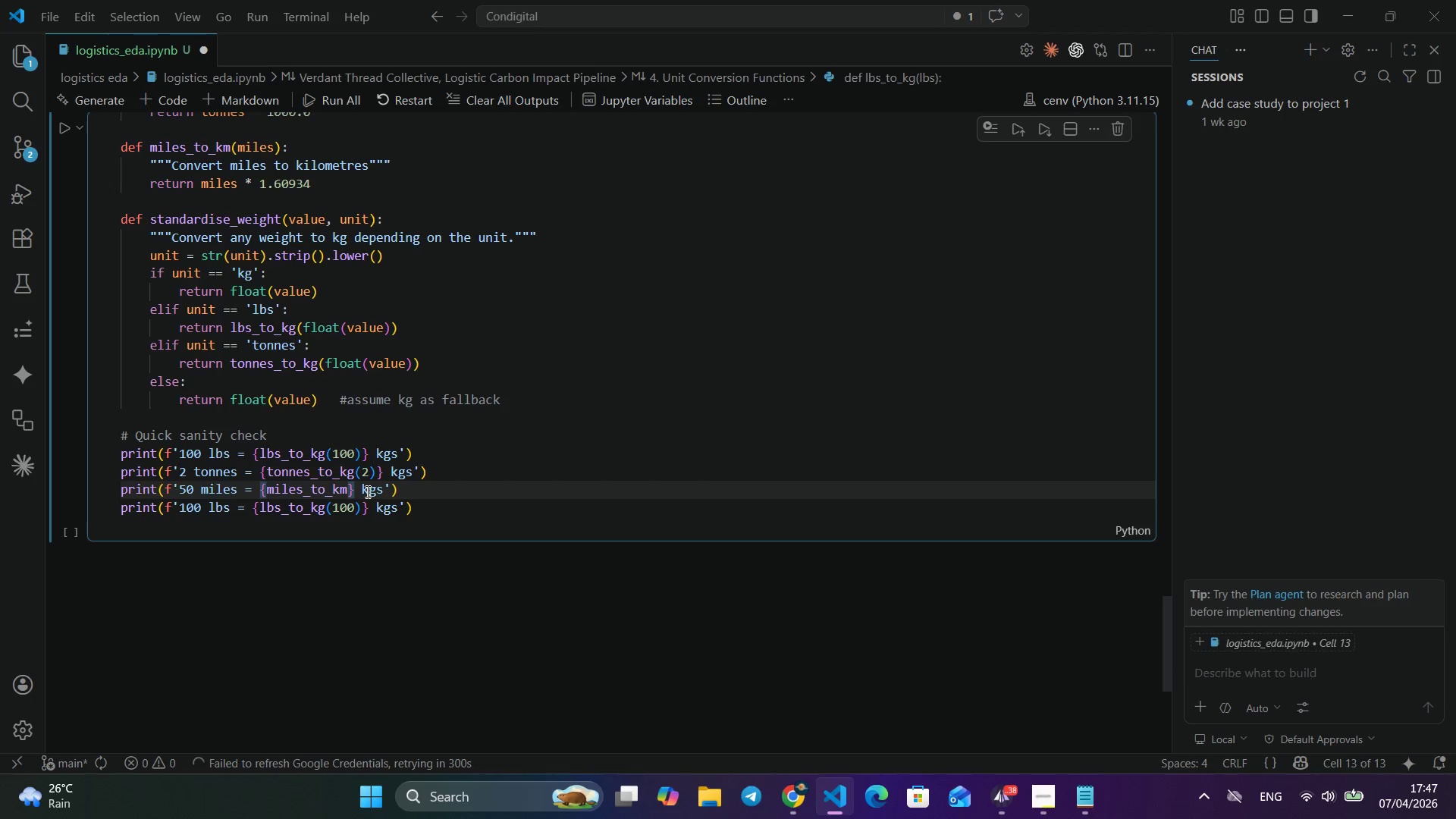 
key(Enter)
 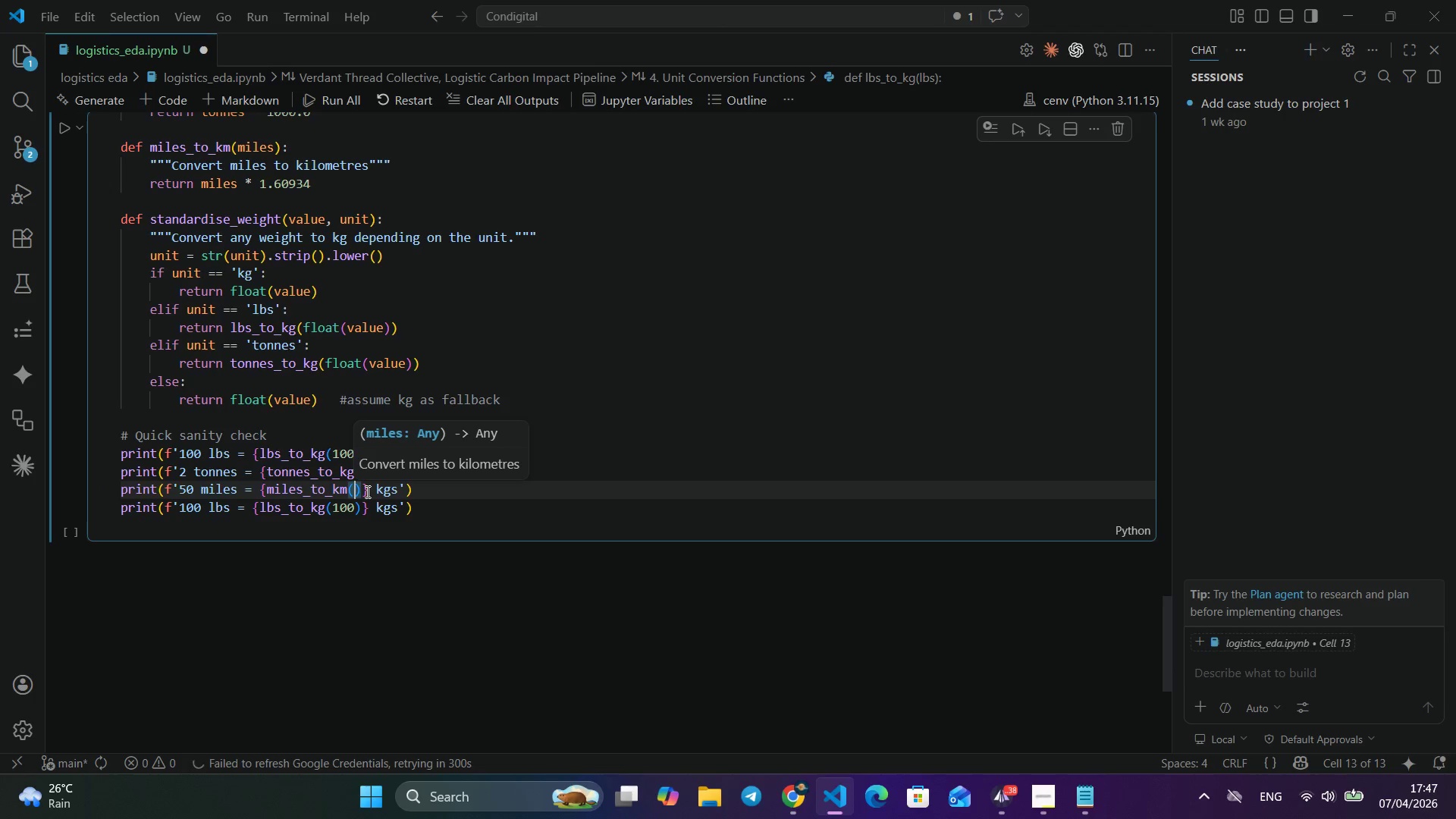 
type((50)
 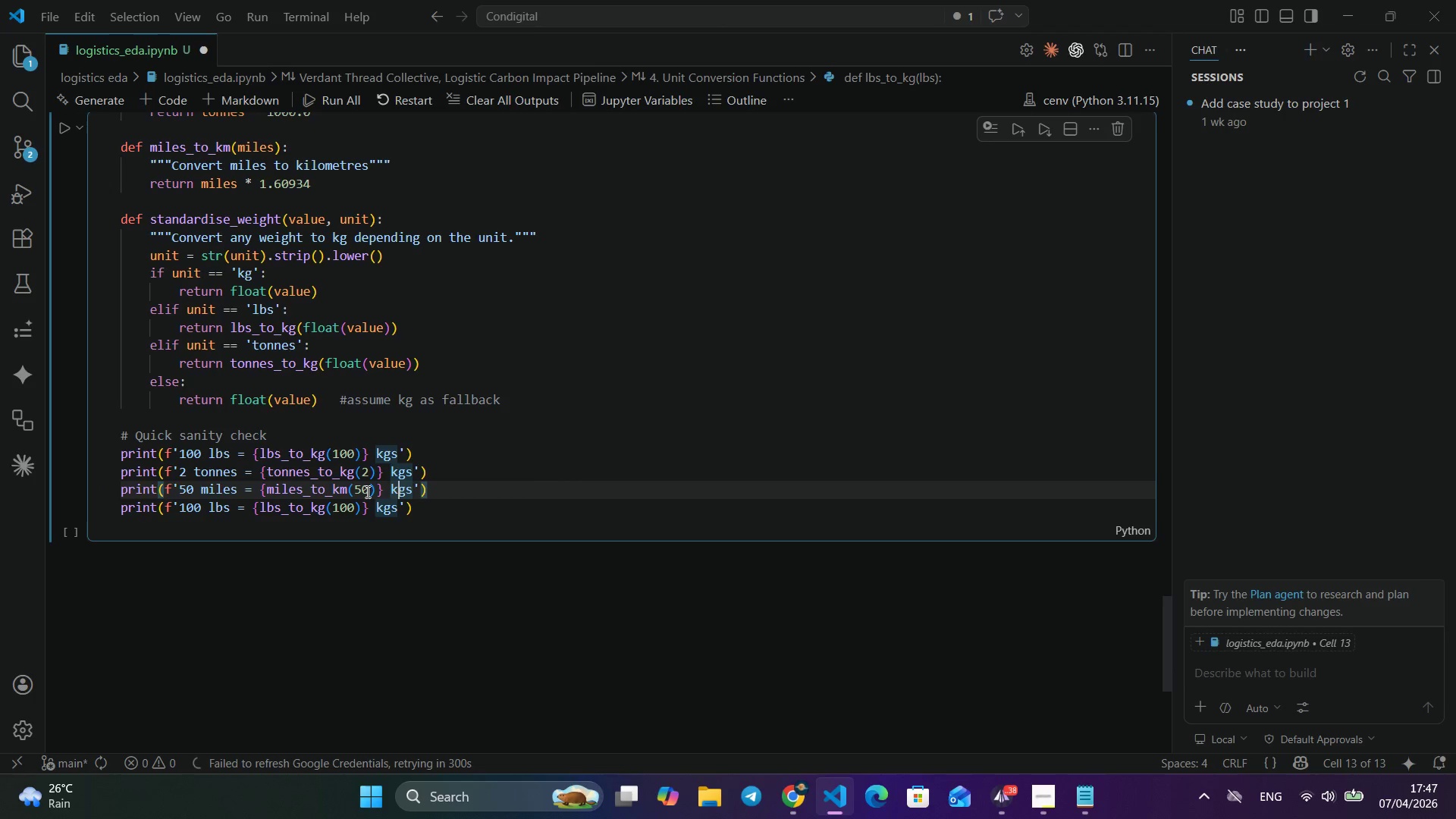 
key(ArrowRight)
 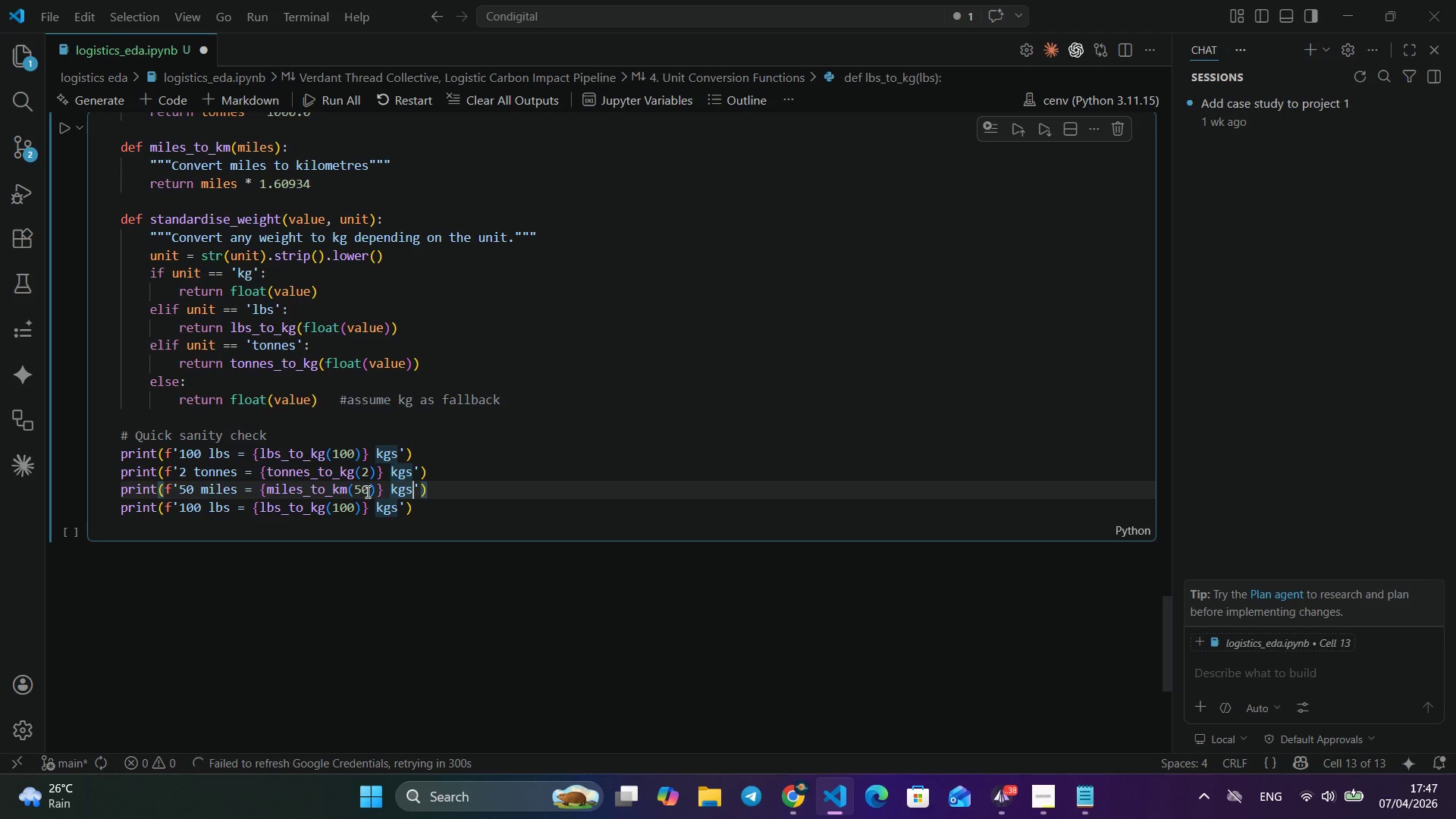 
key(ArrowRight)
 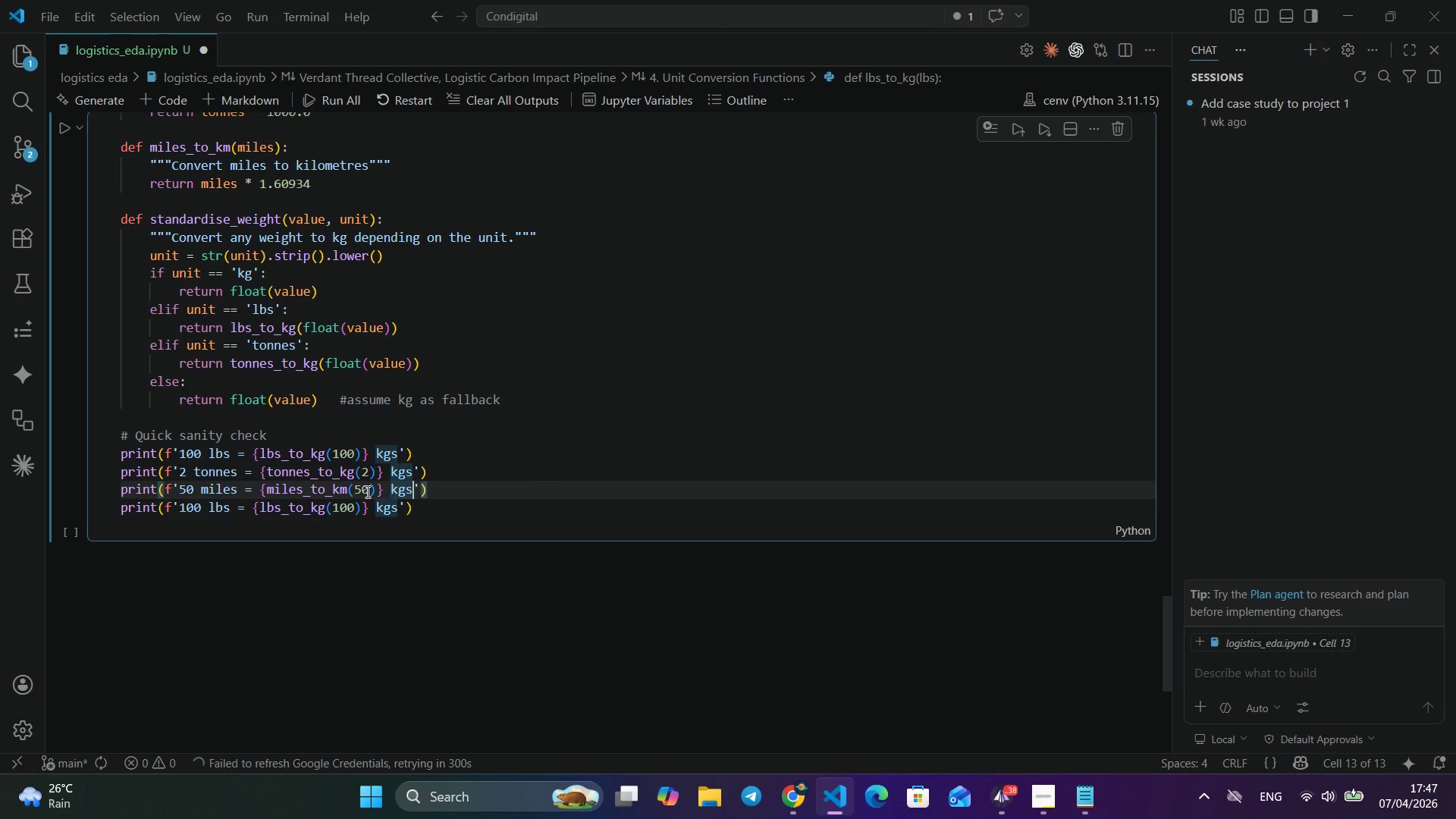 
key(ArrowRight)
 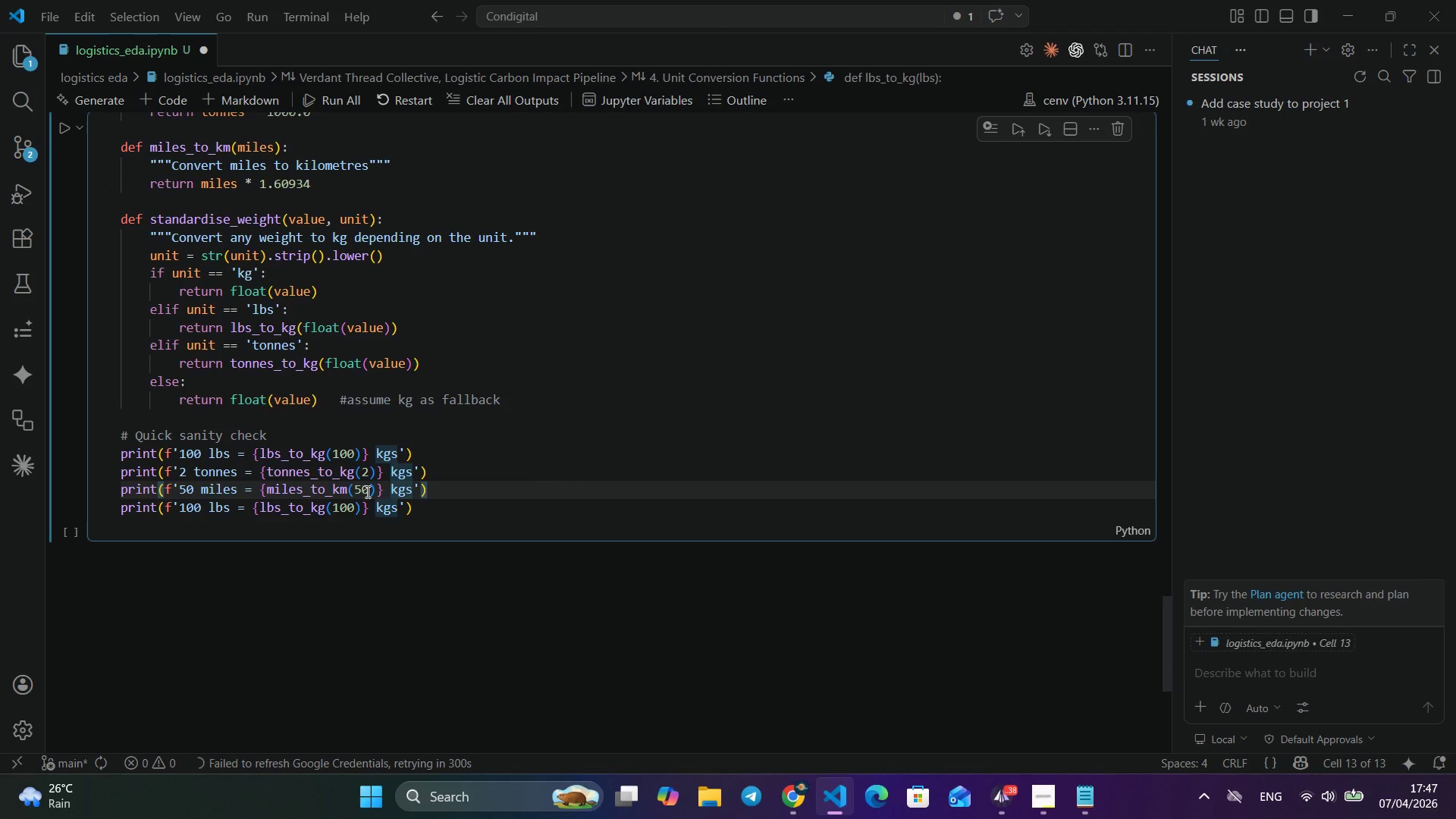 
key(ArrowRight)
 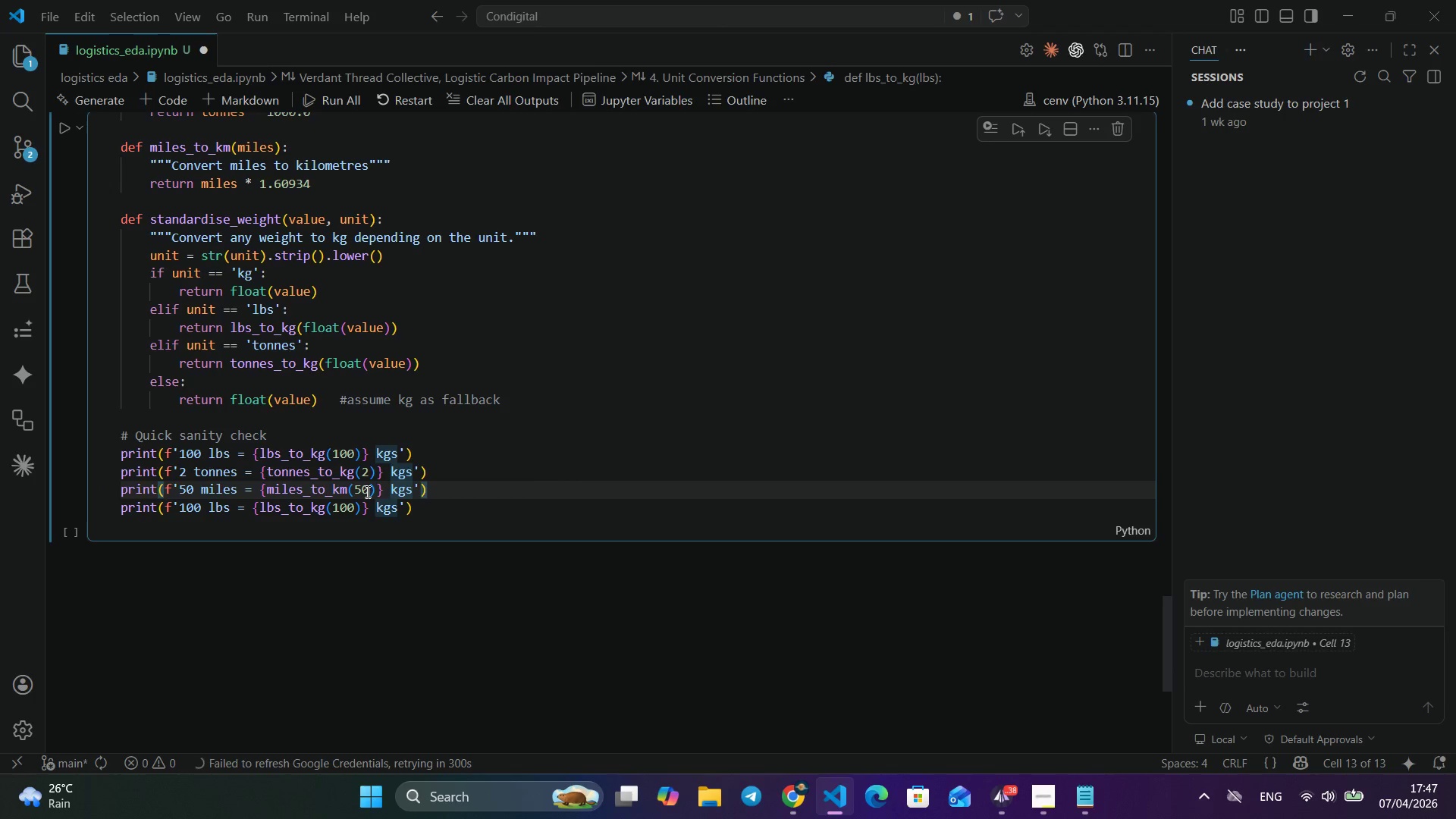 
key(ArrowRight)
 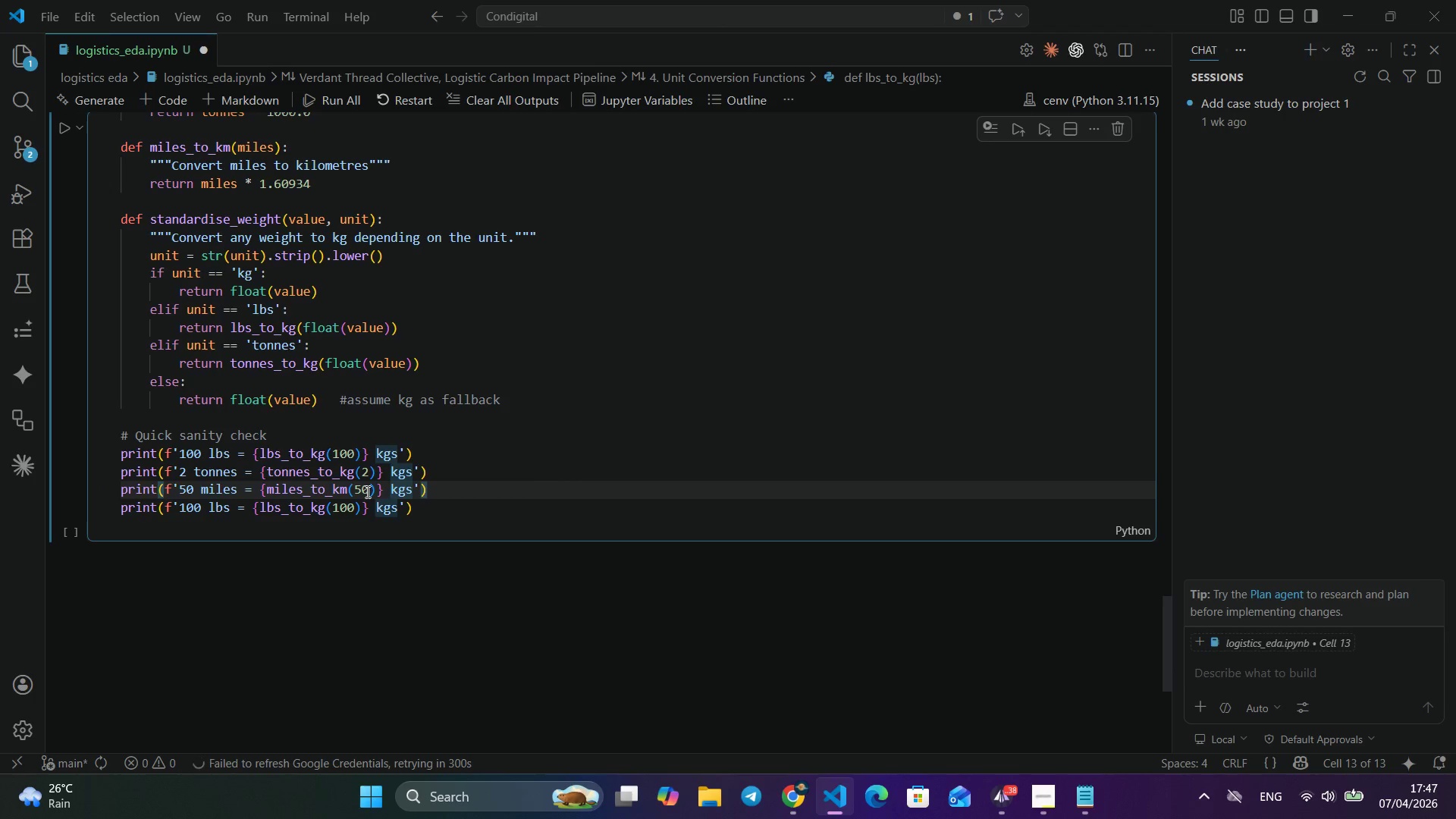 
key(ArrowRight)
 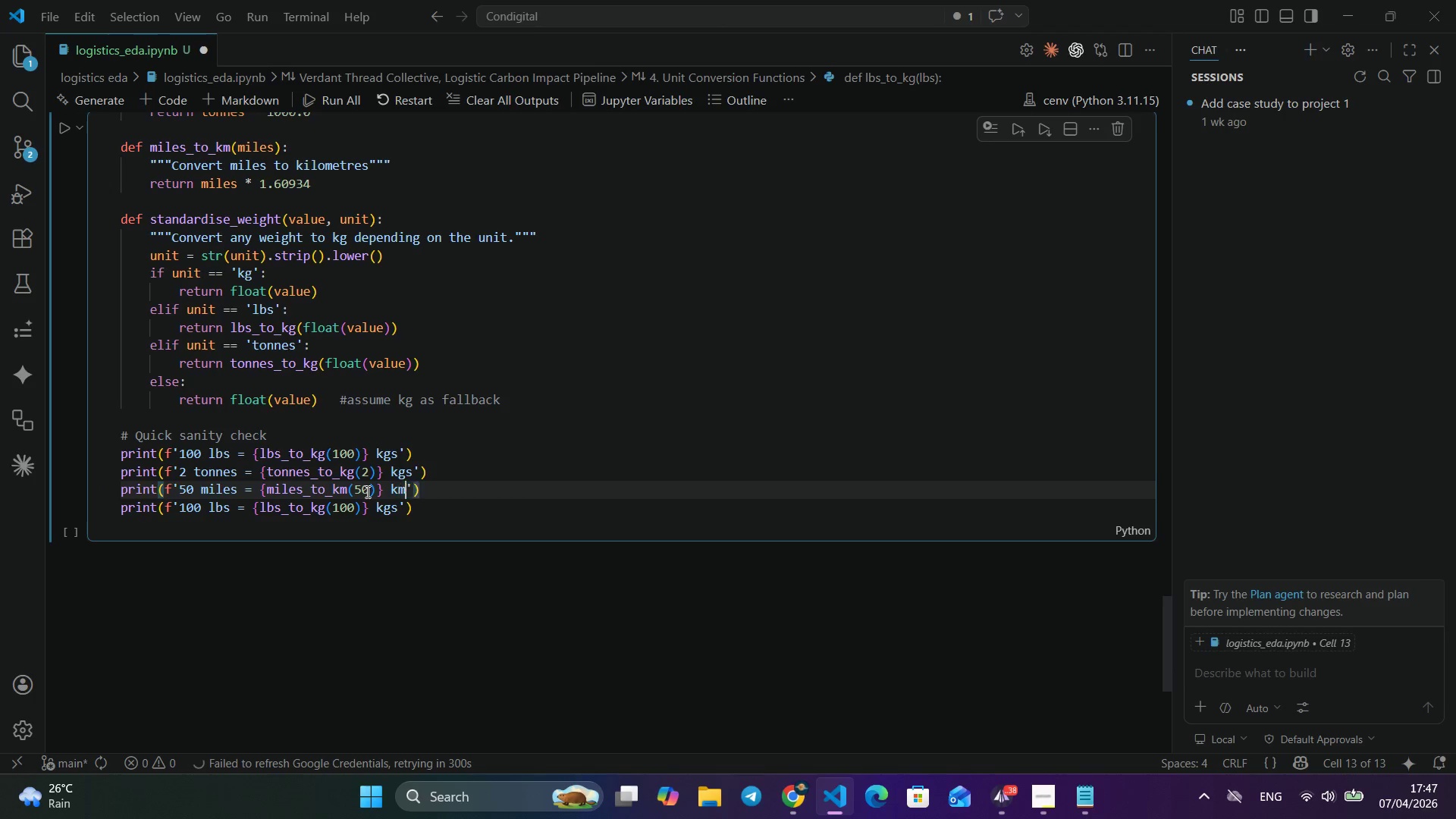 
key(Backspace)
key(Backspace)
type(ms)
 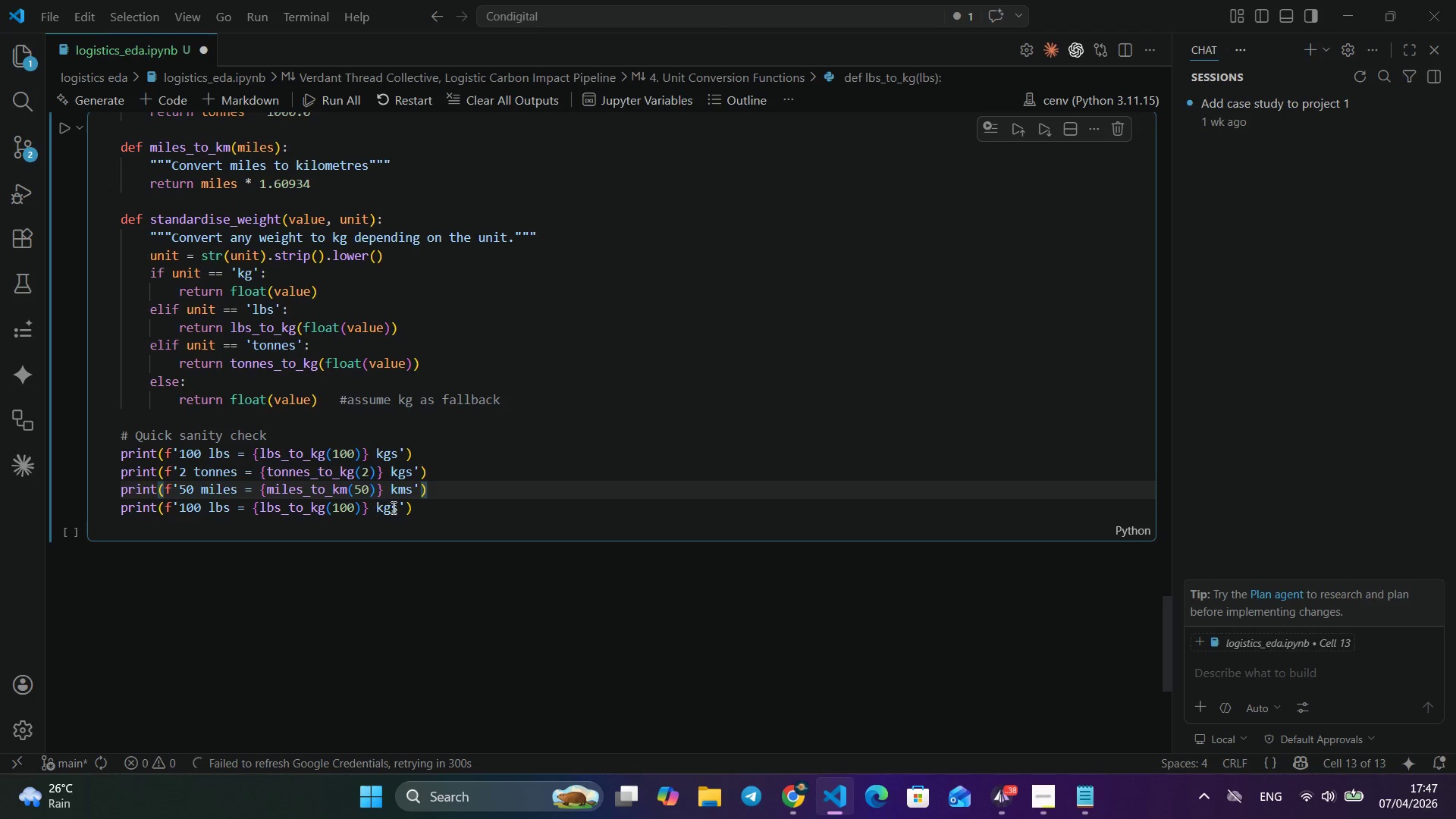 
wait(5.38)
 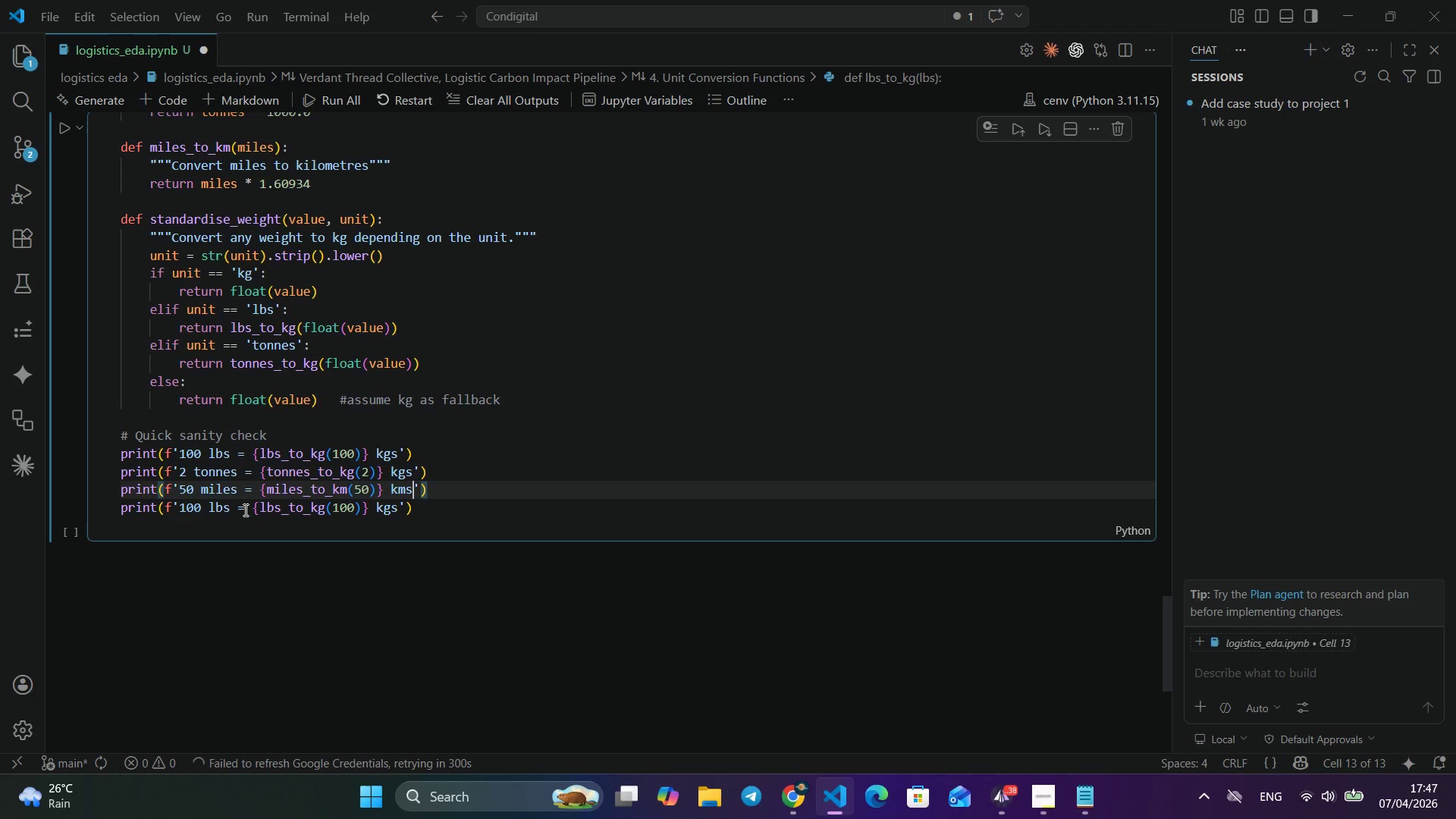 
left_click_drag(start_coordinate=[405, 503], to_coordinate=[182, 504])
 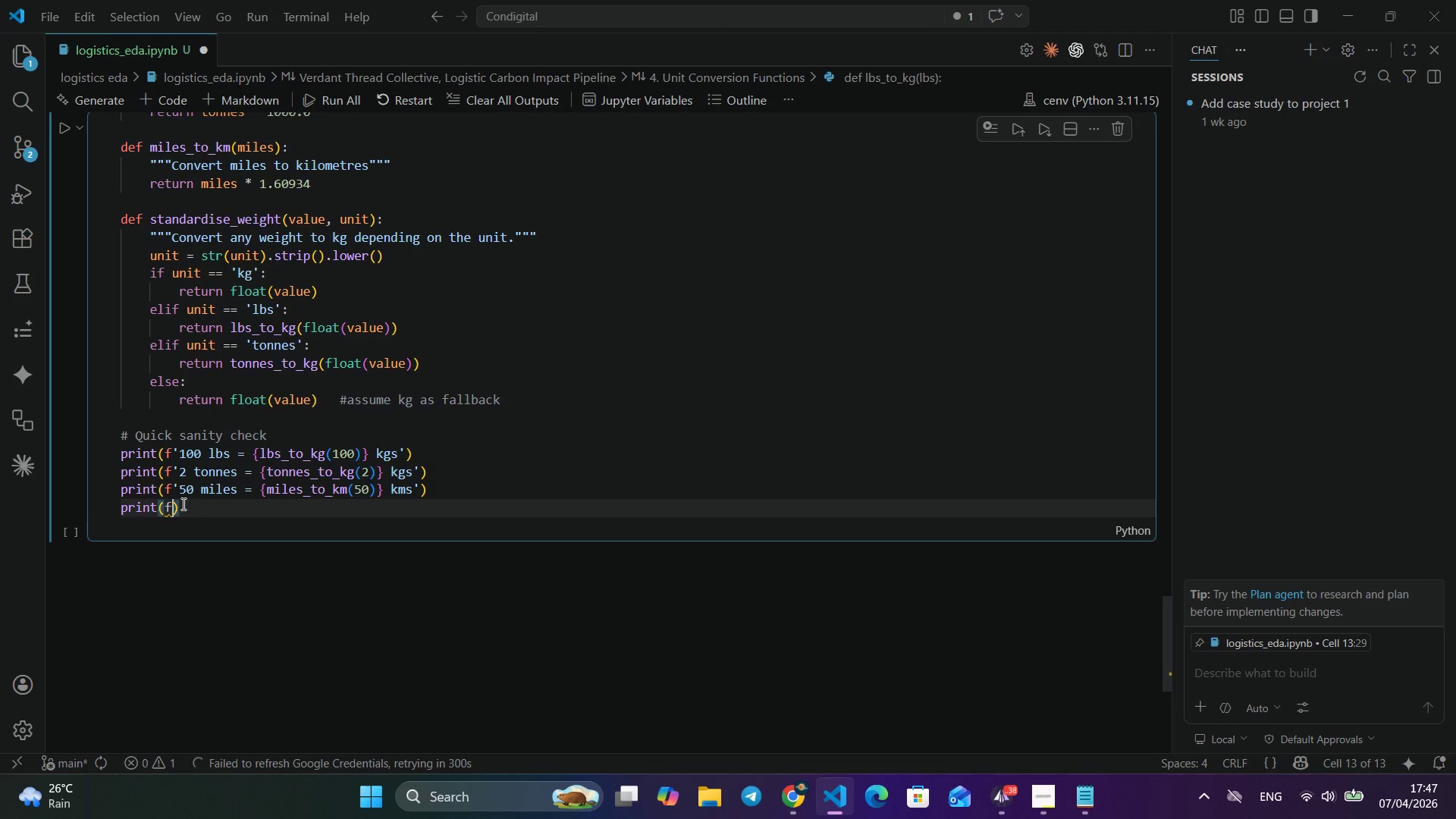 
key(Backspace)
key(Backspace)
type('standardise_weight(100, lbs)
 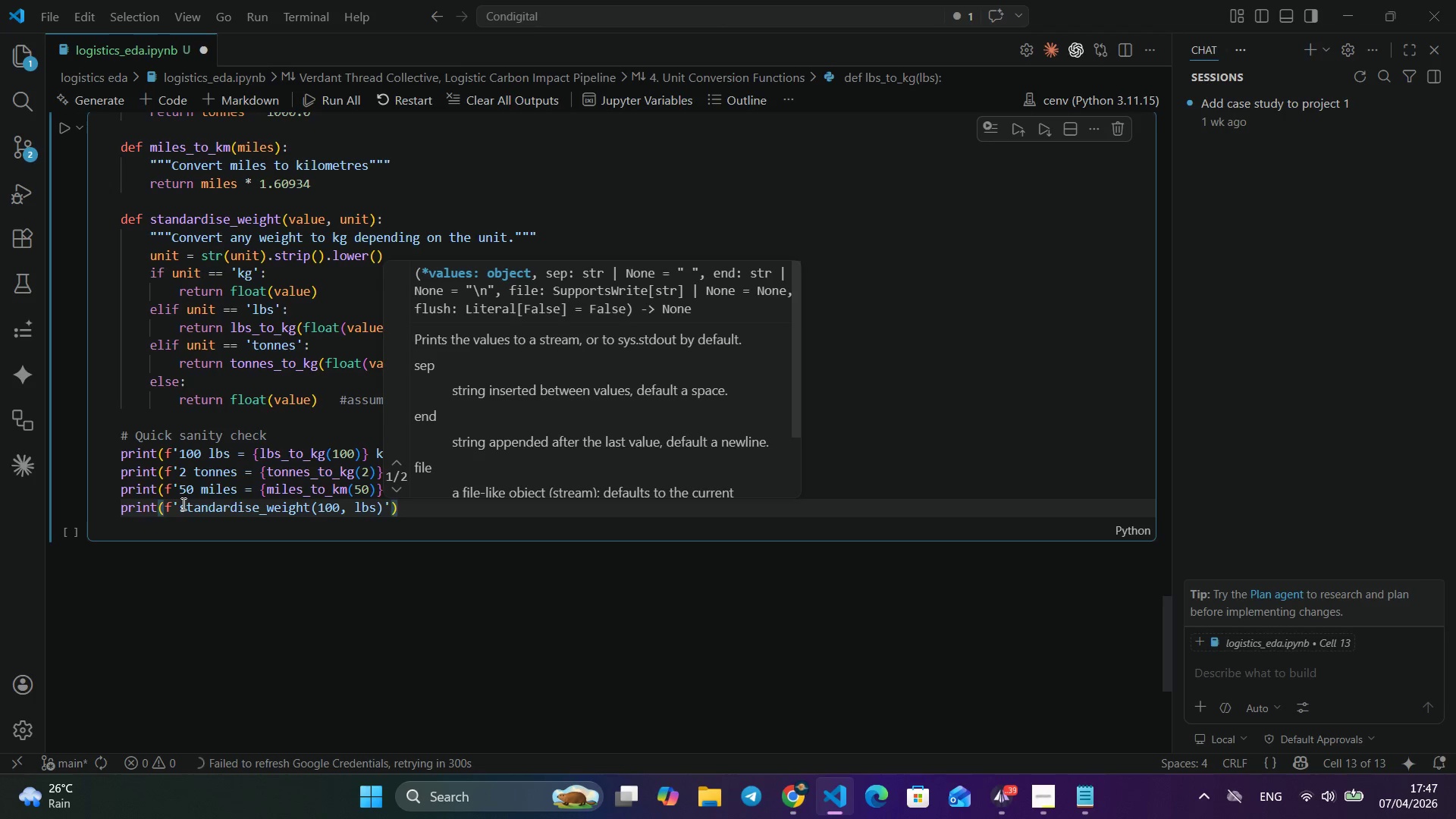 
key(ArrowRight)
 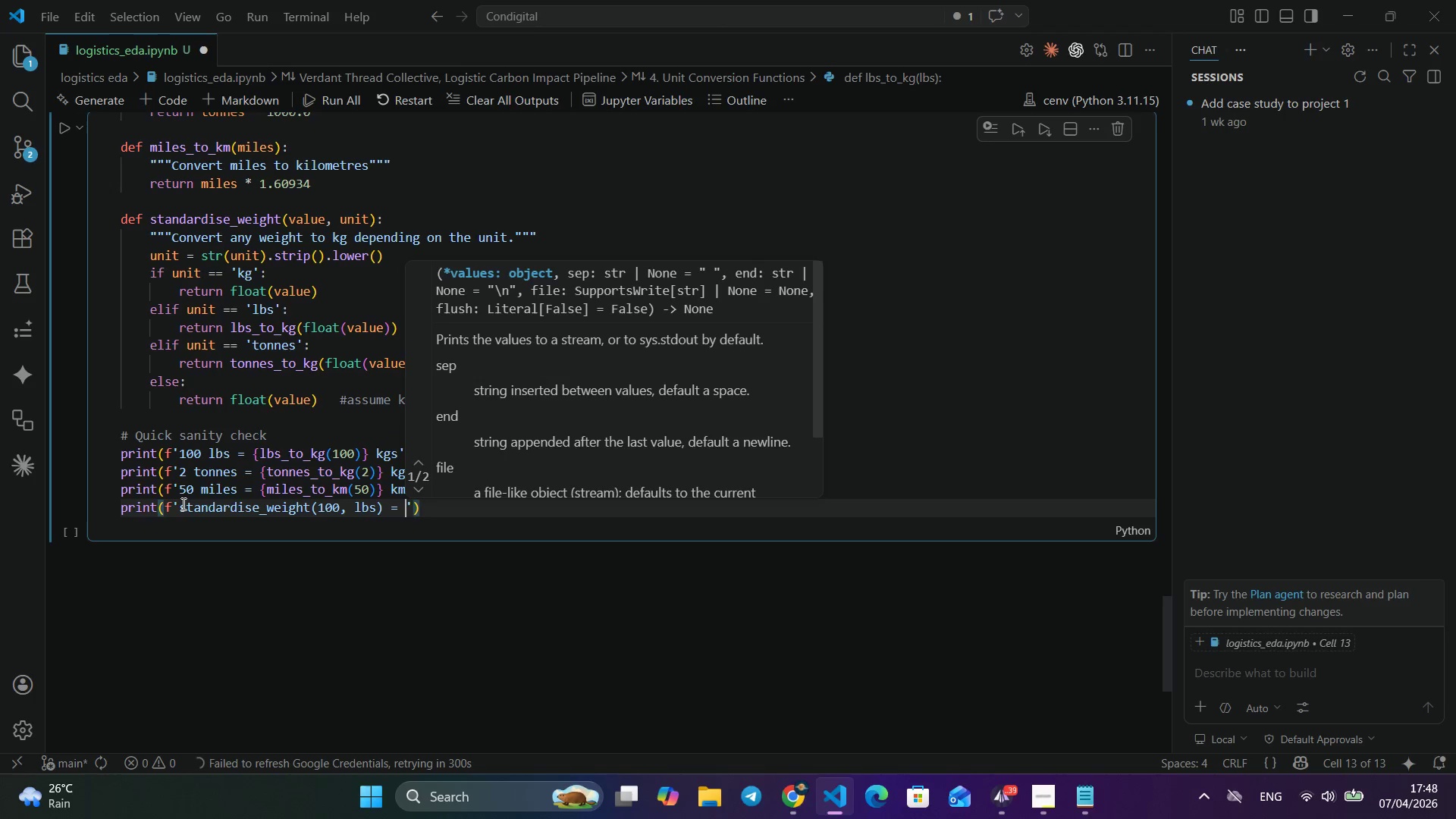 
type( = {sta)
 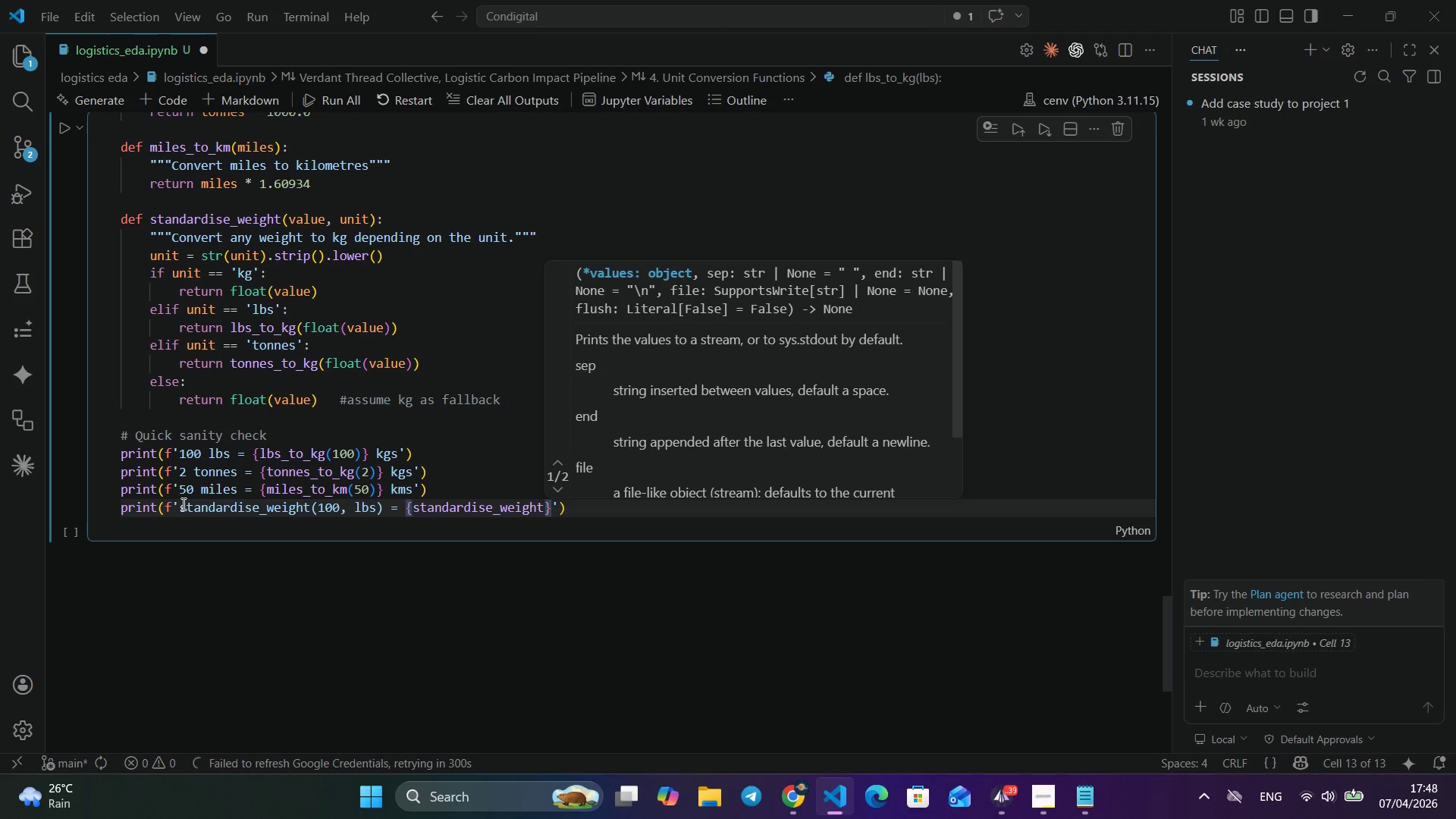 
key(Enter)
 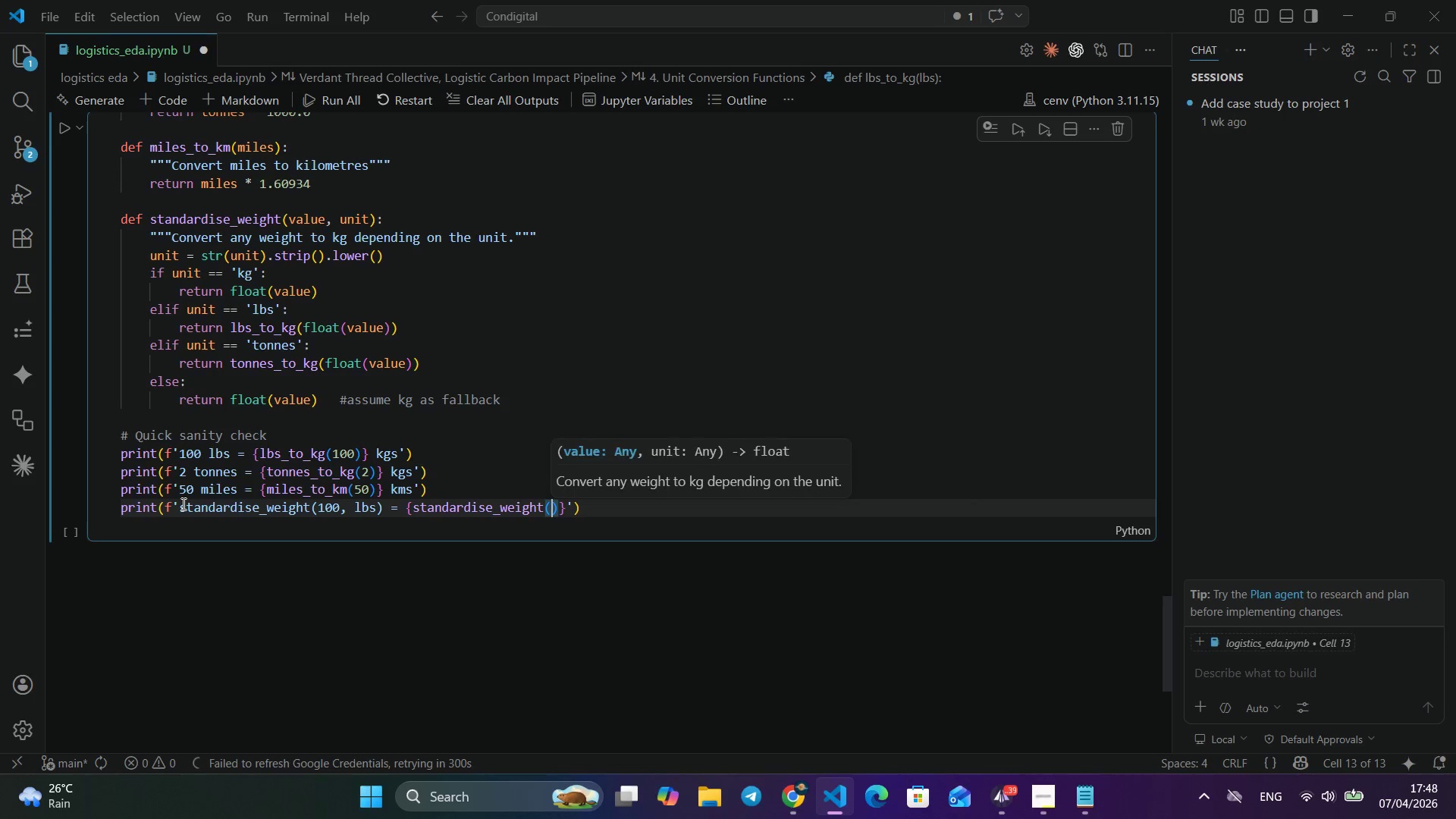 
type((100, lbs)
 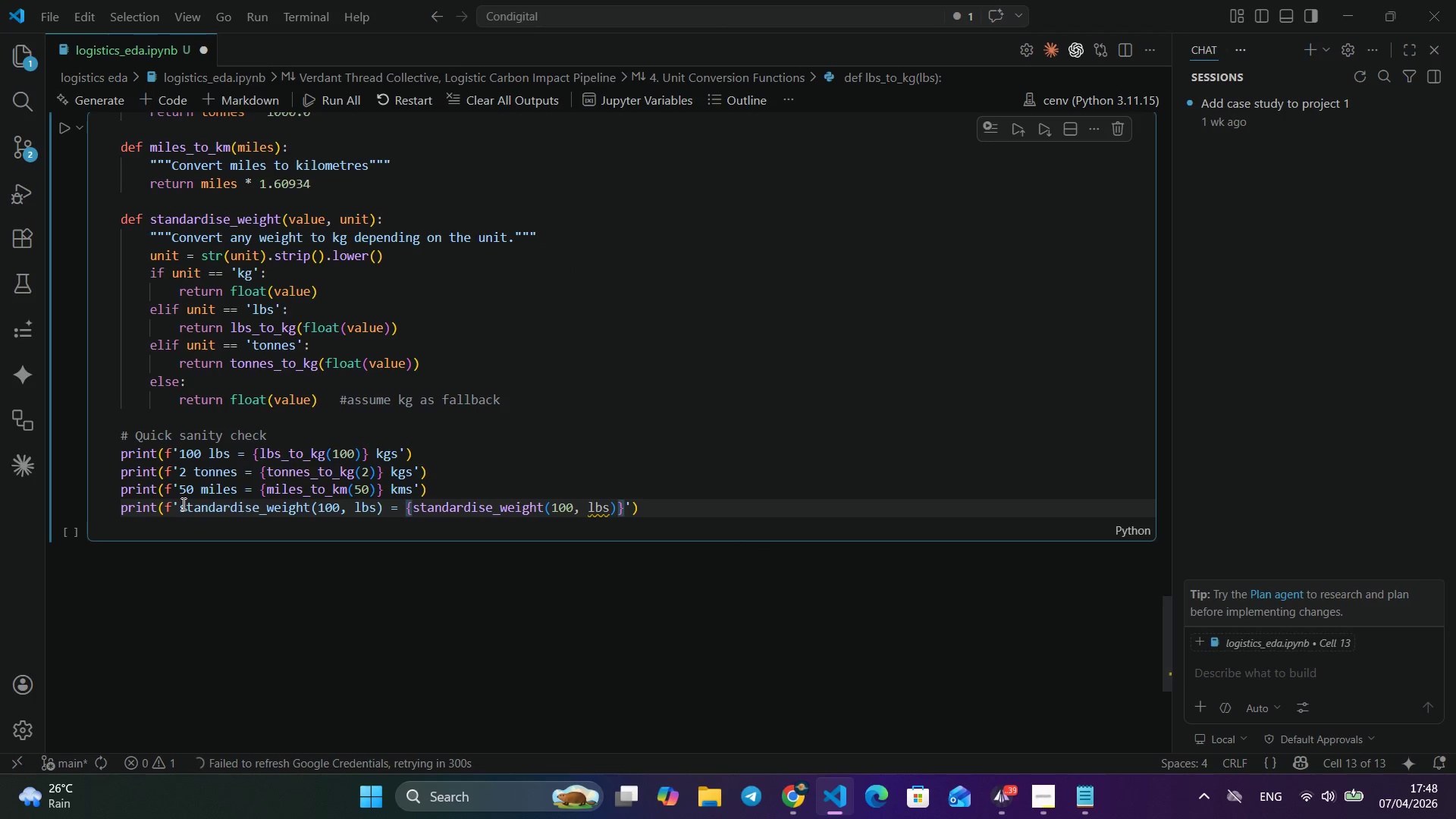 
key(ArrowRight)
 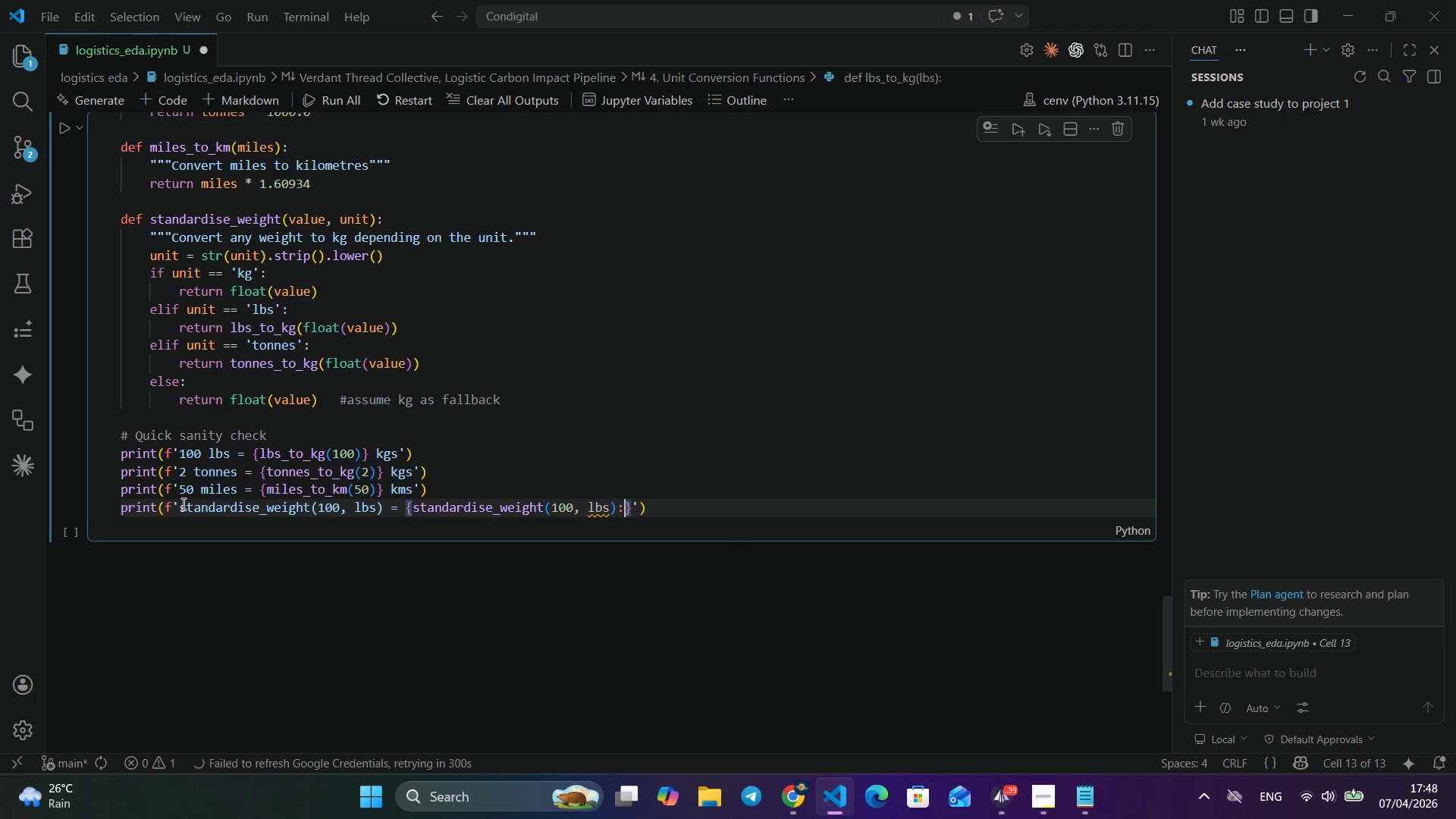 
type(:.4f)